 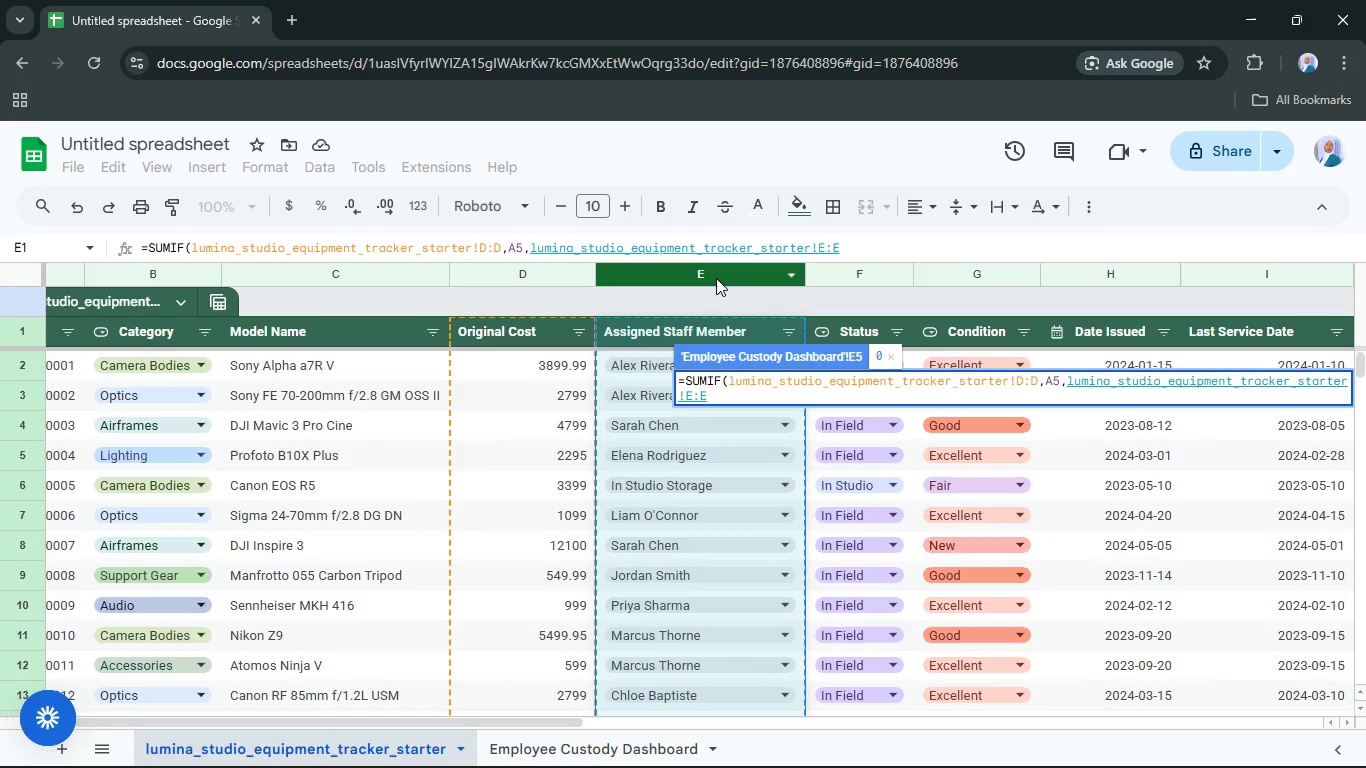 
key(Shift+0)
 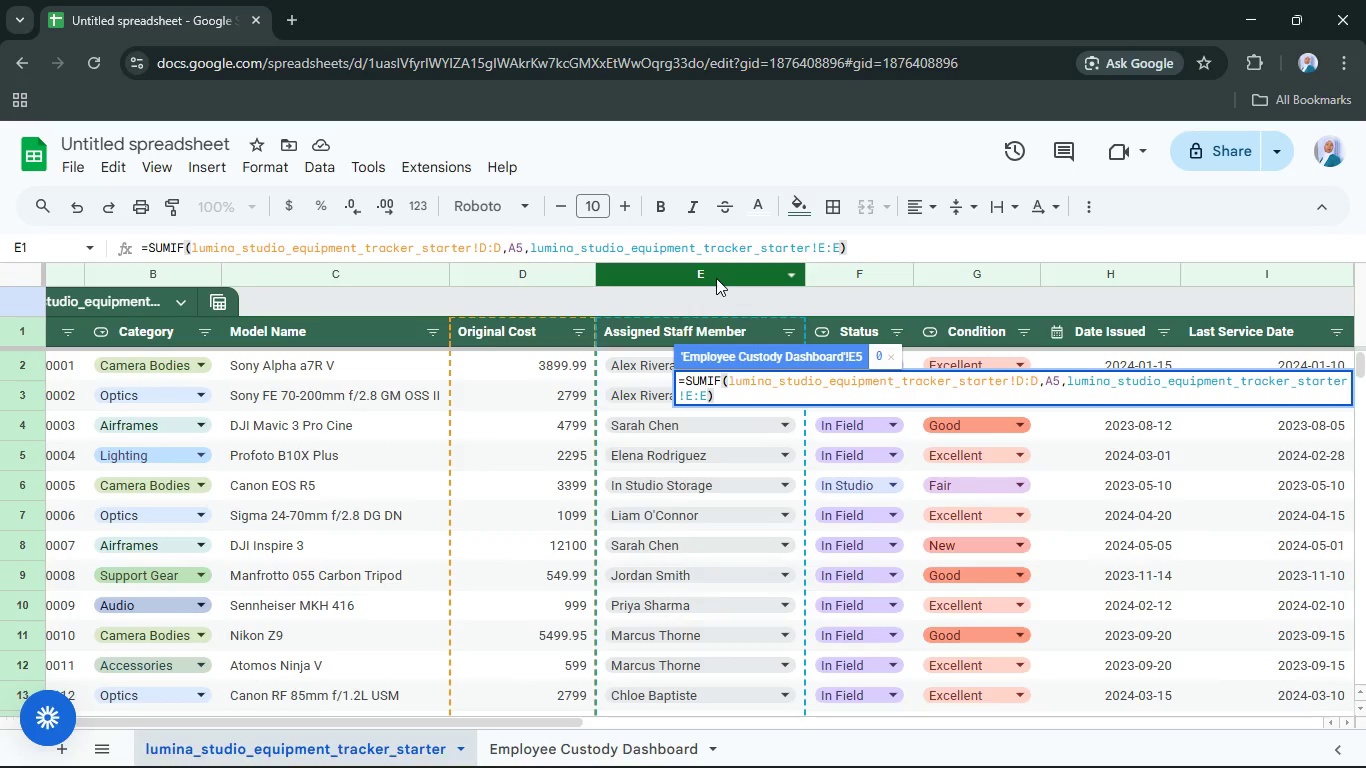 
key(Enter)
 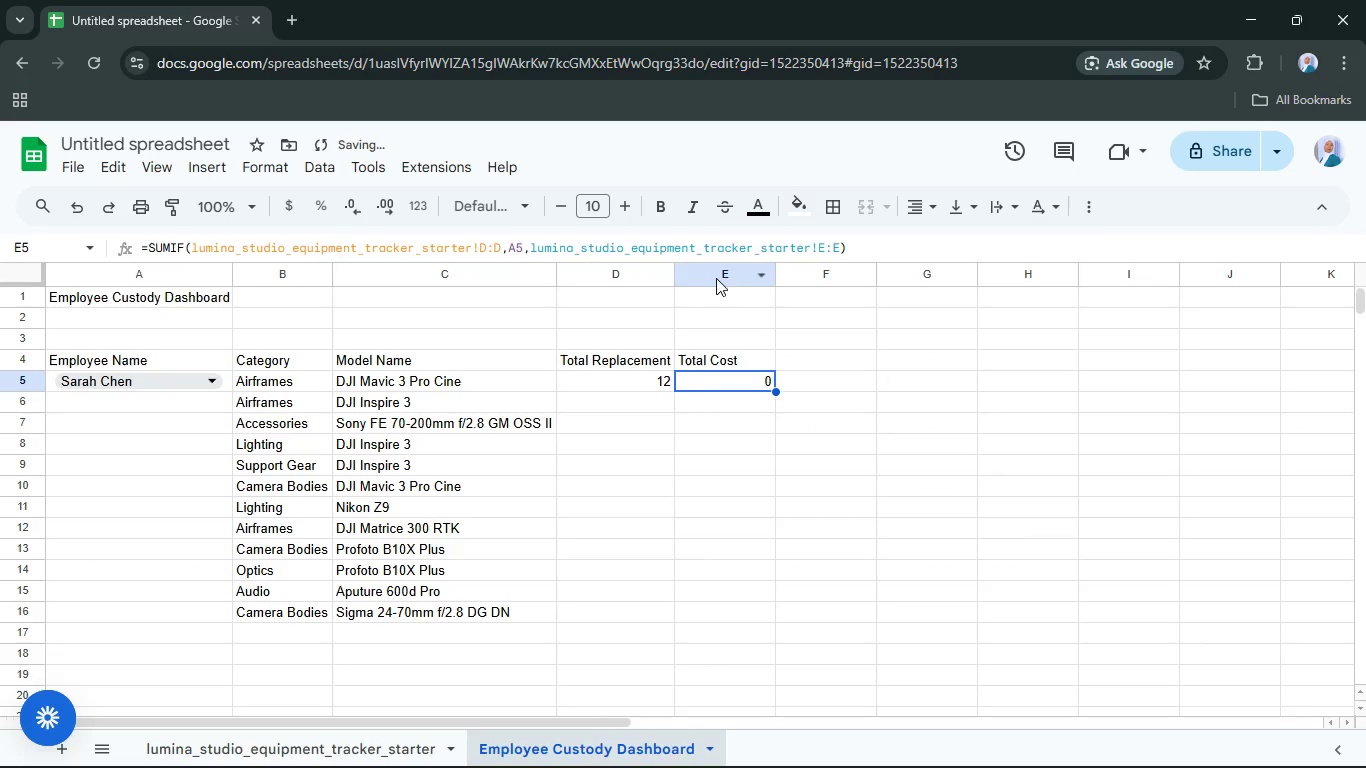 
key(Enter)
 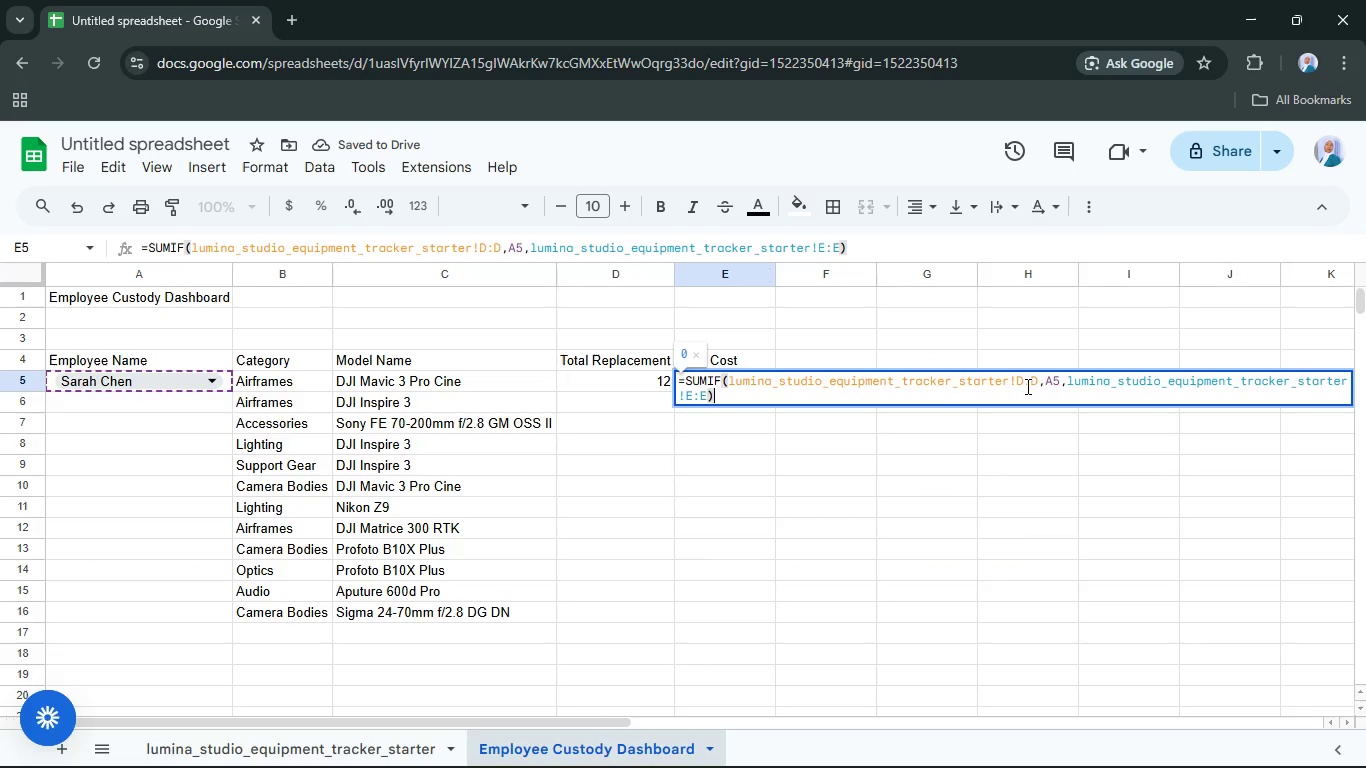 
left_click([1026, 386])
 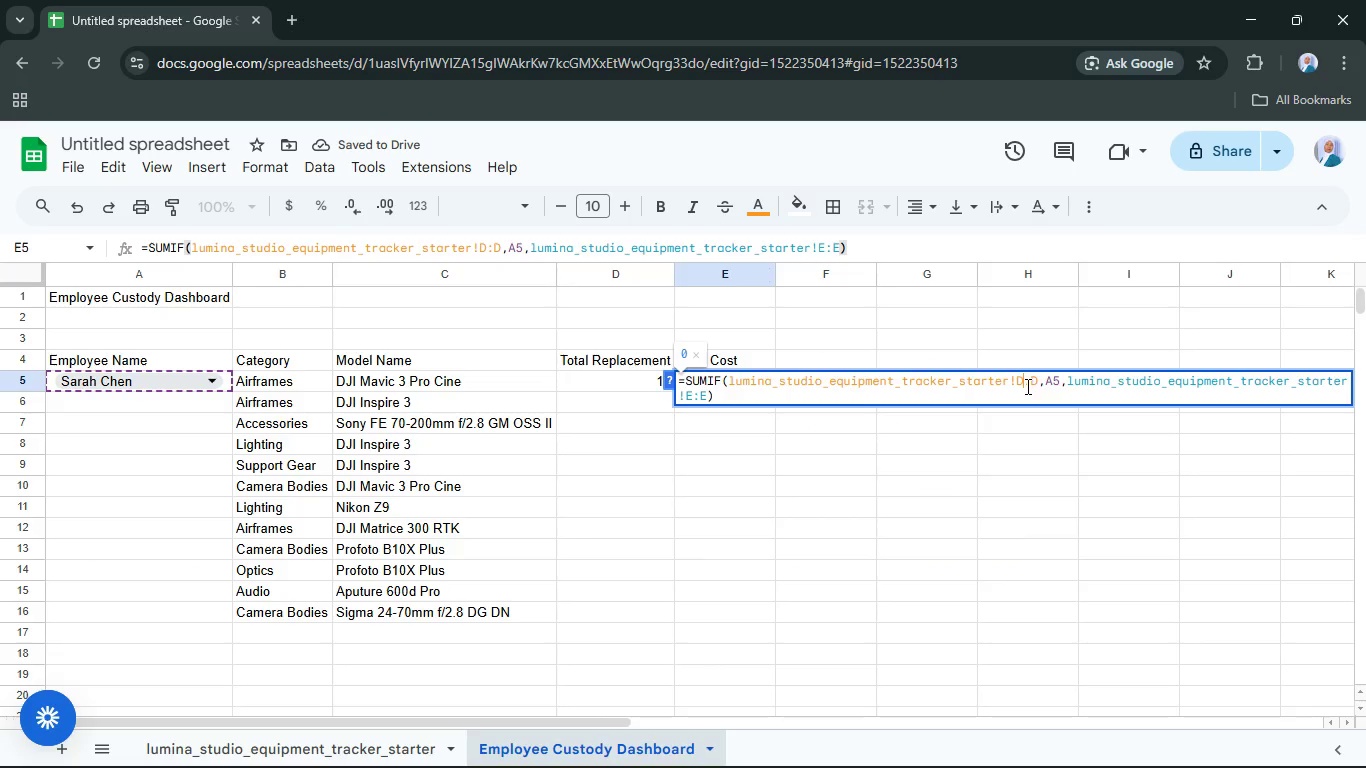 
key(Backspace)
 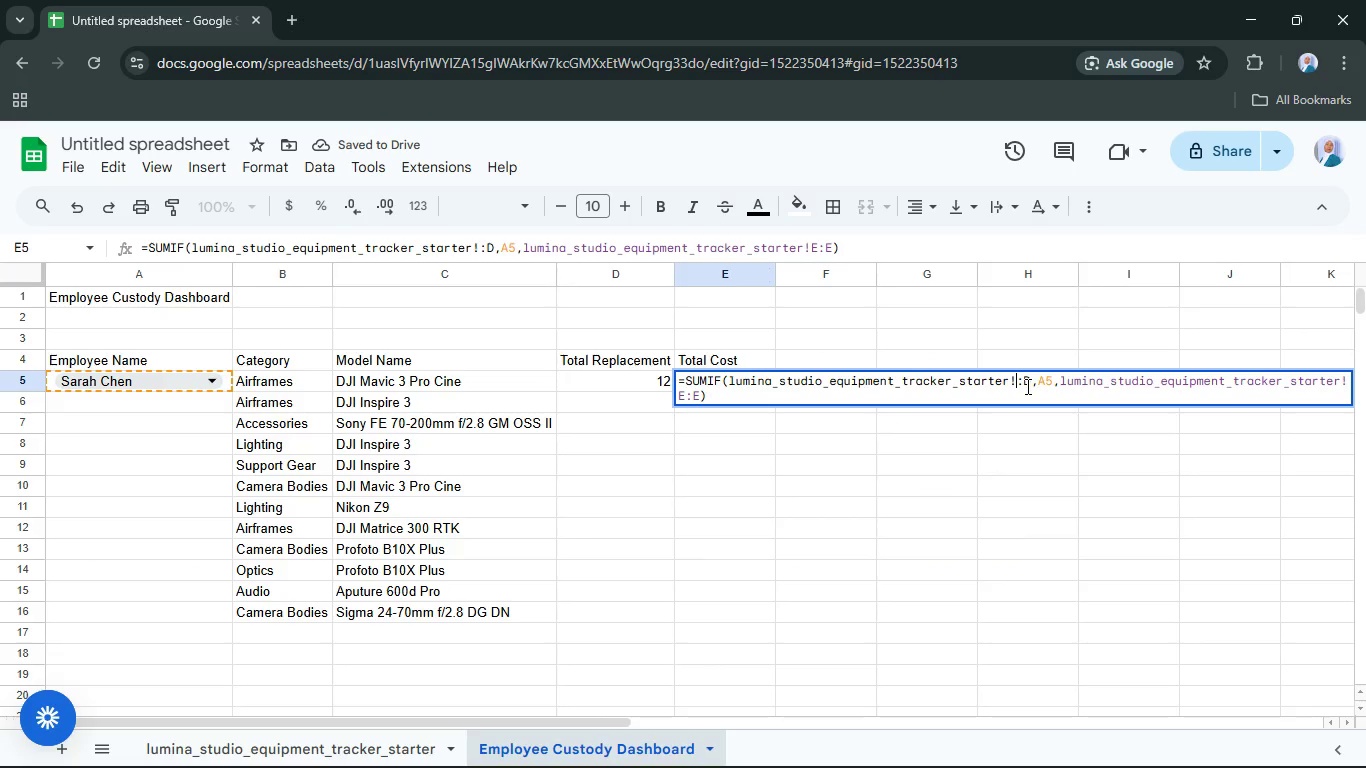 
key(Shift+E)
 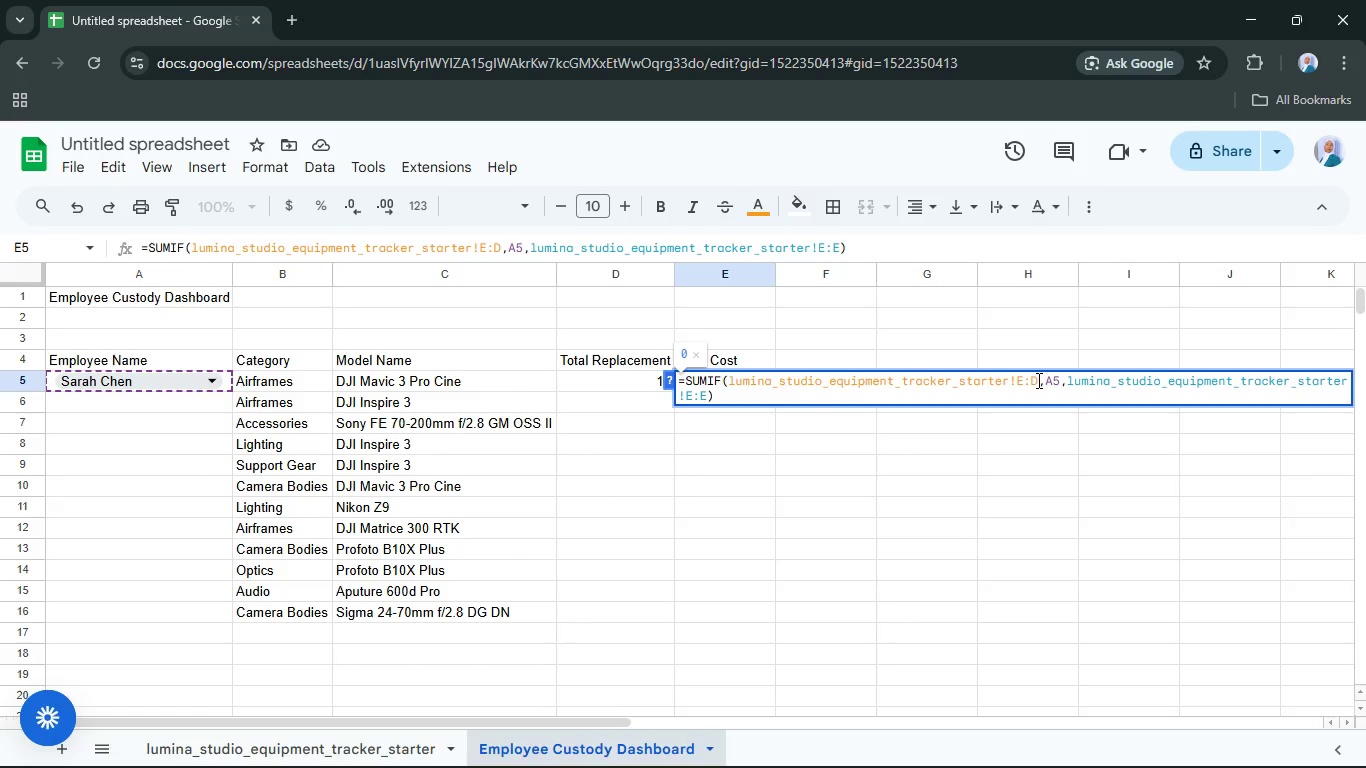 
key(Backspace)
 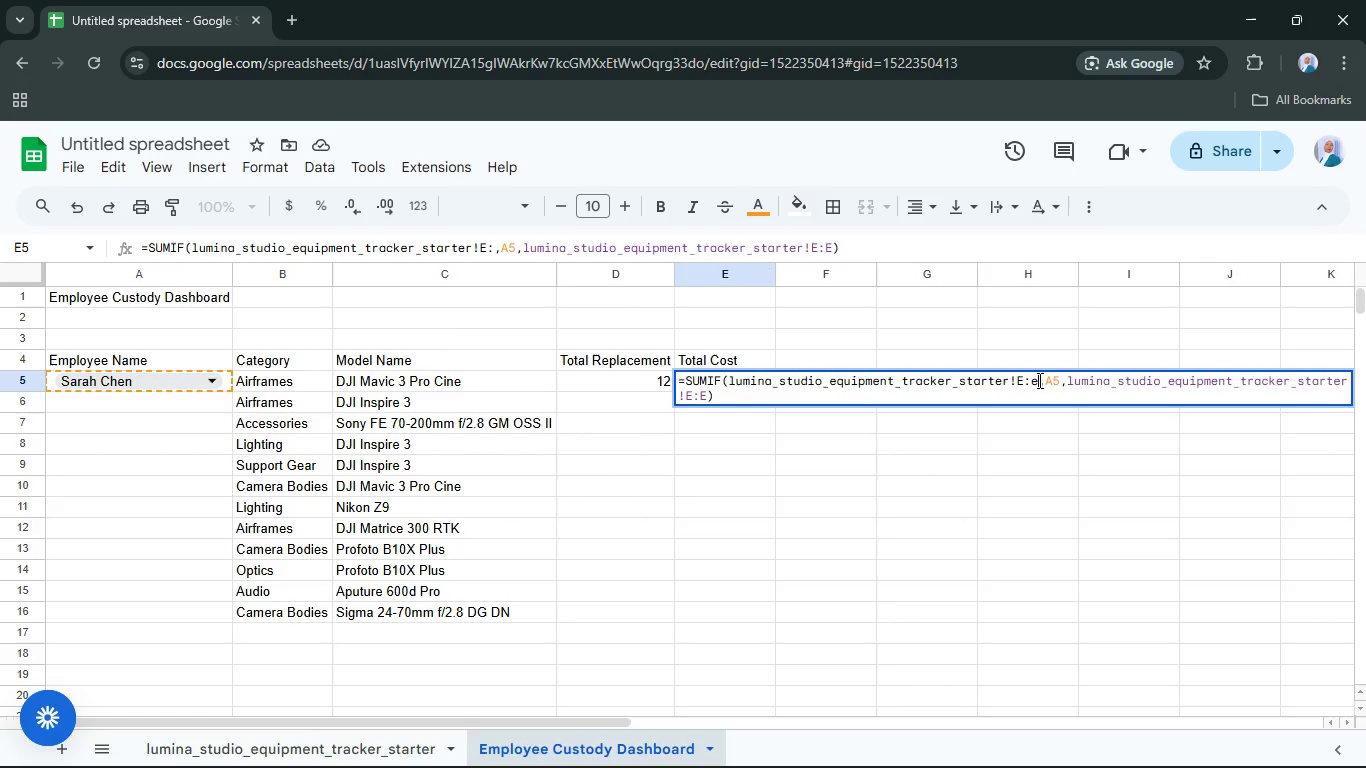 
key(E)
 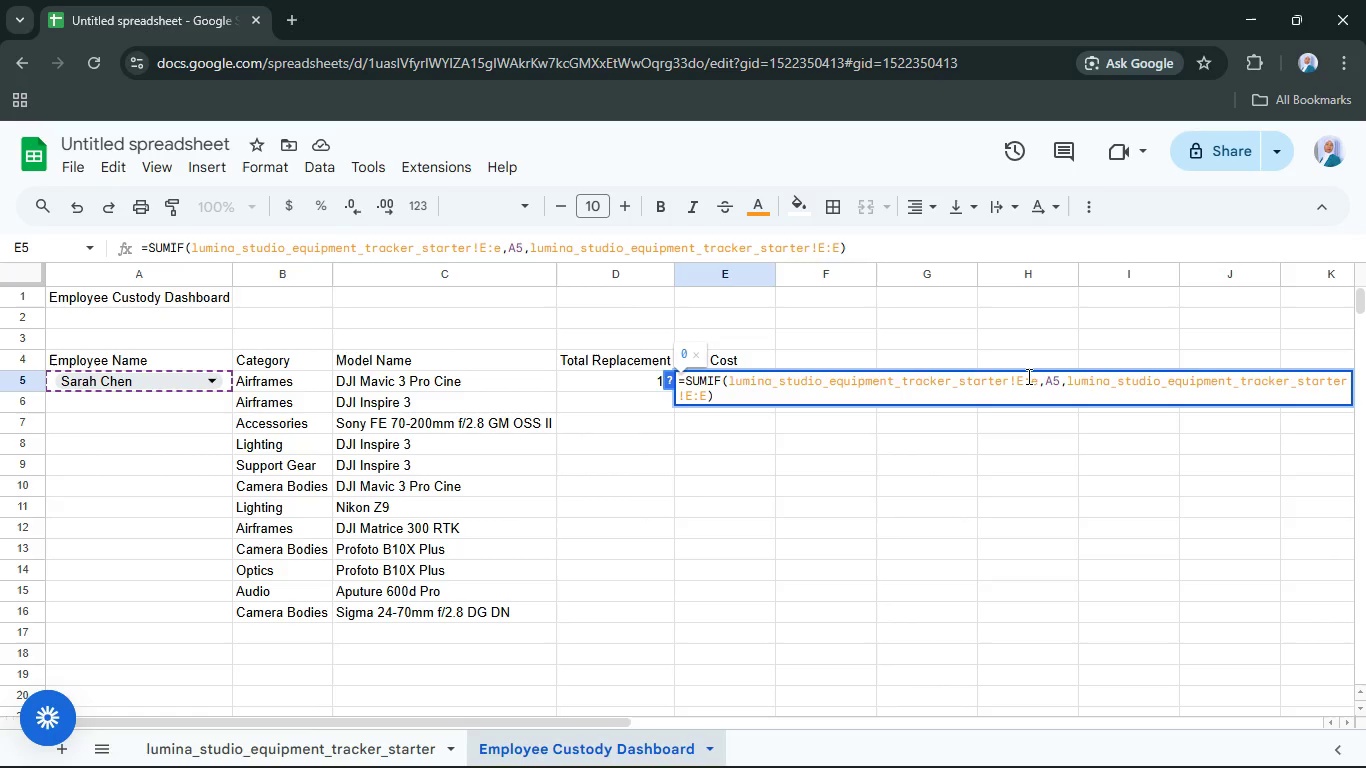 
key(Backspace)
 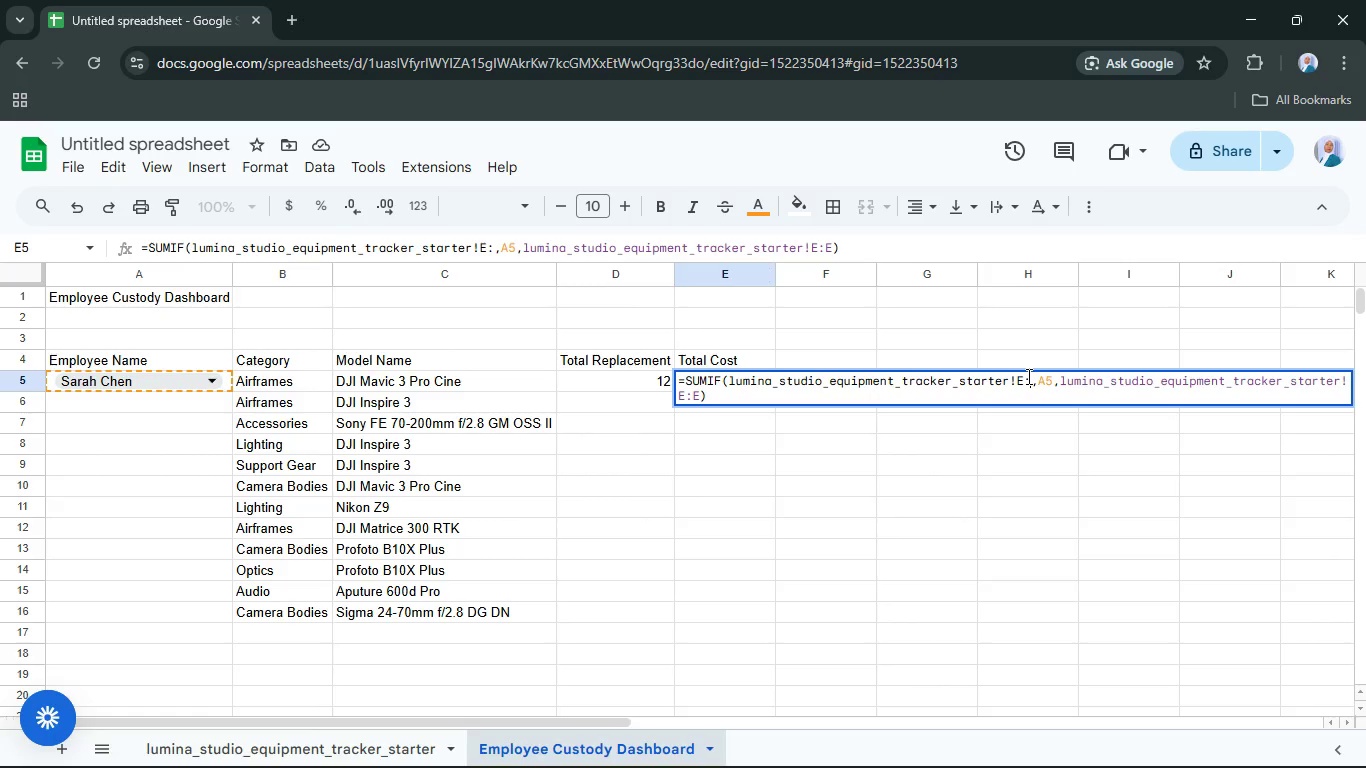 
key(Shift+E)
 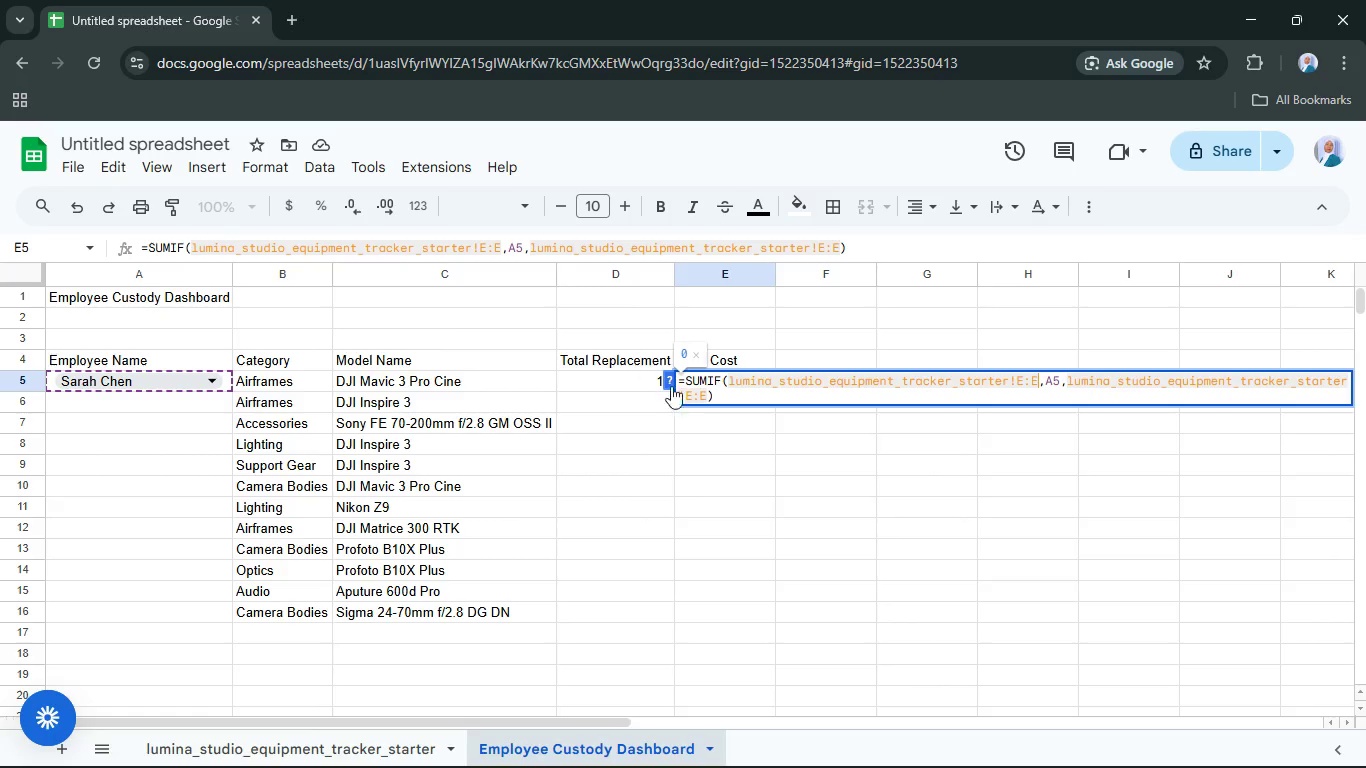 
left_click([695, 397])
 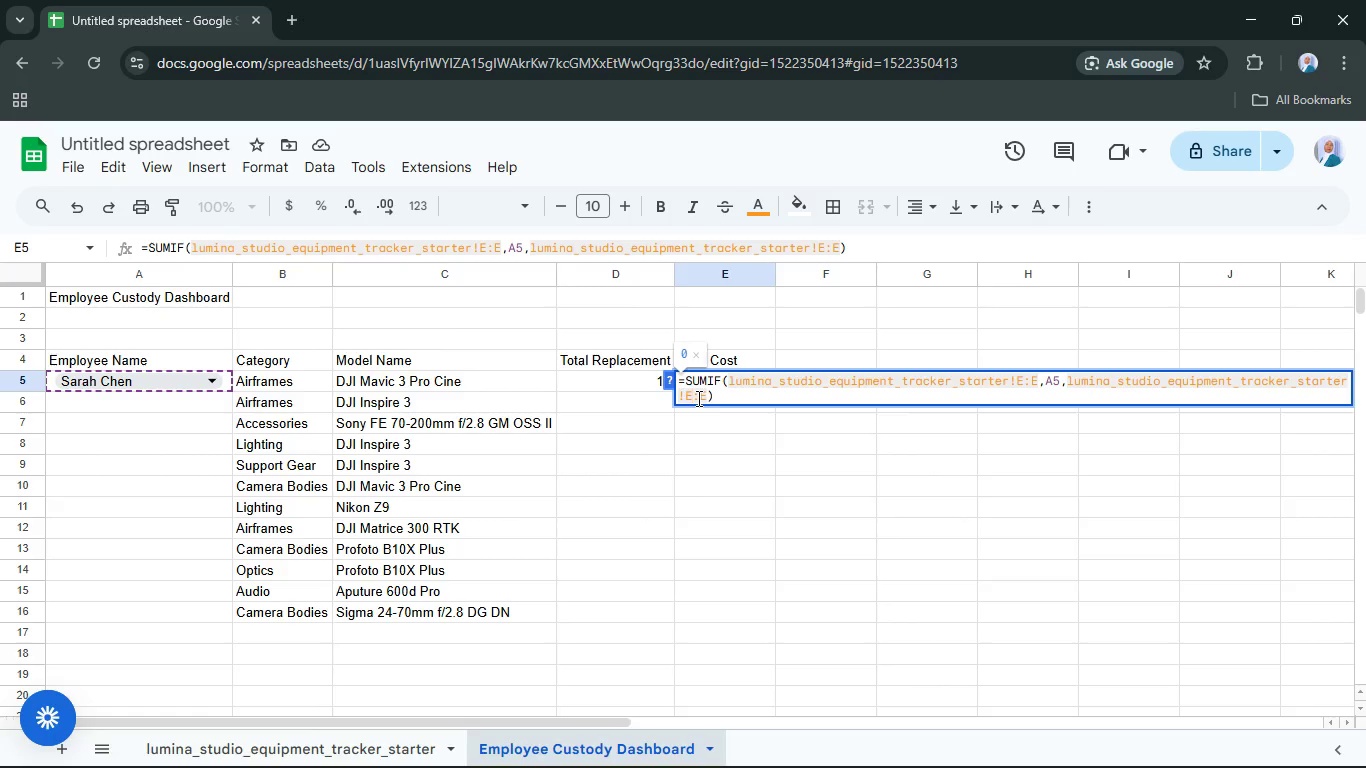 
key(Backspace)
 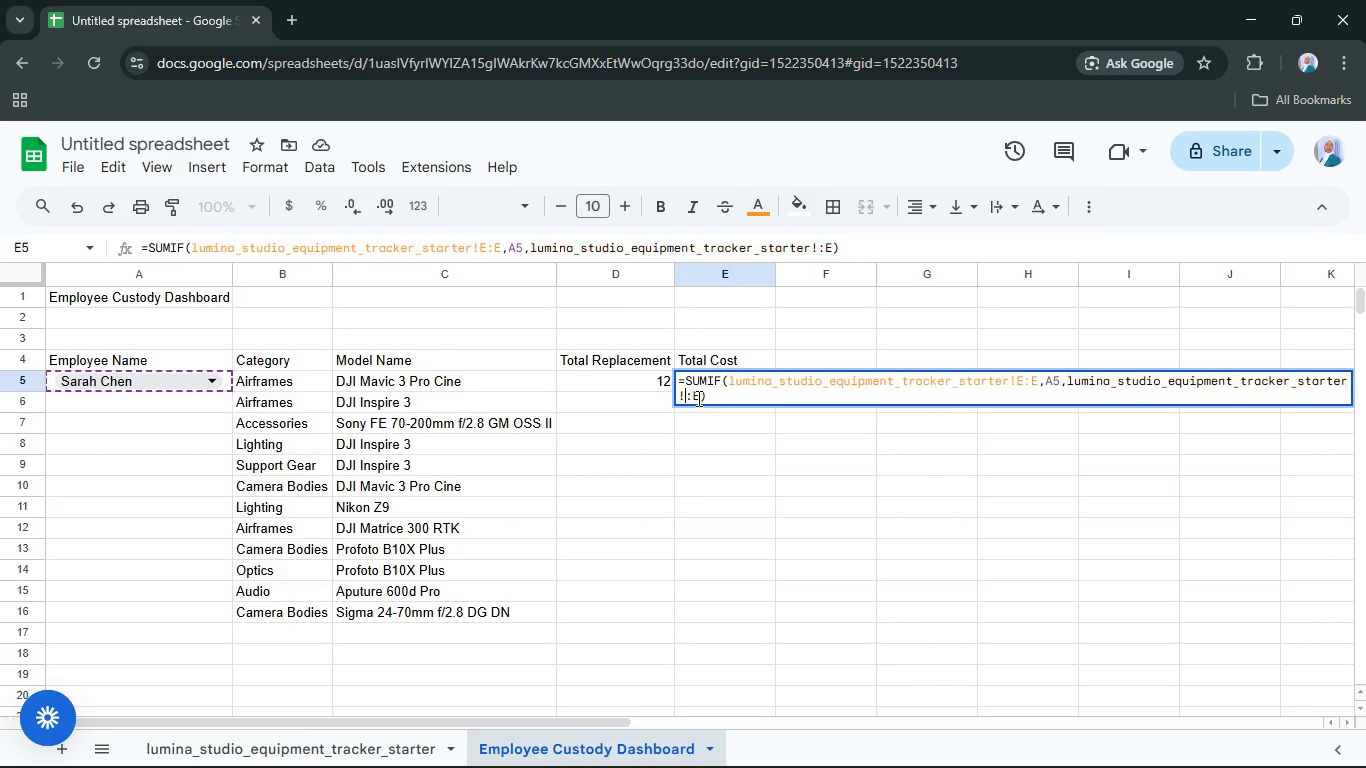 
key(Shift+ShiftRight)
 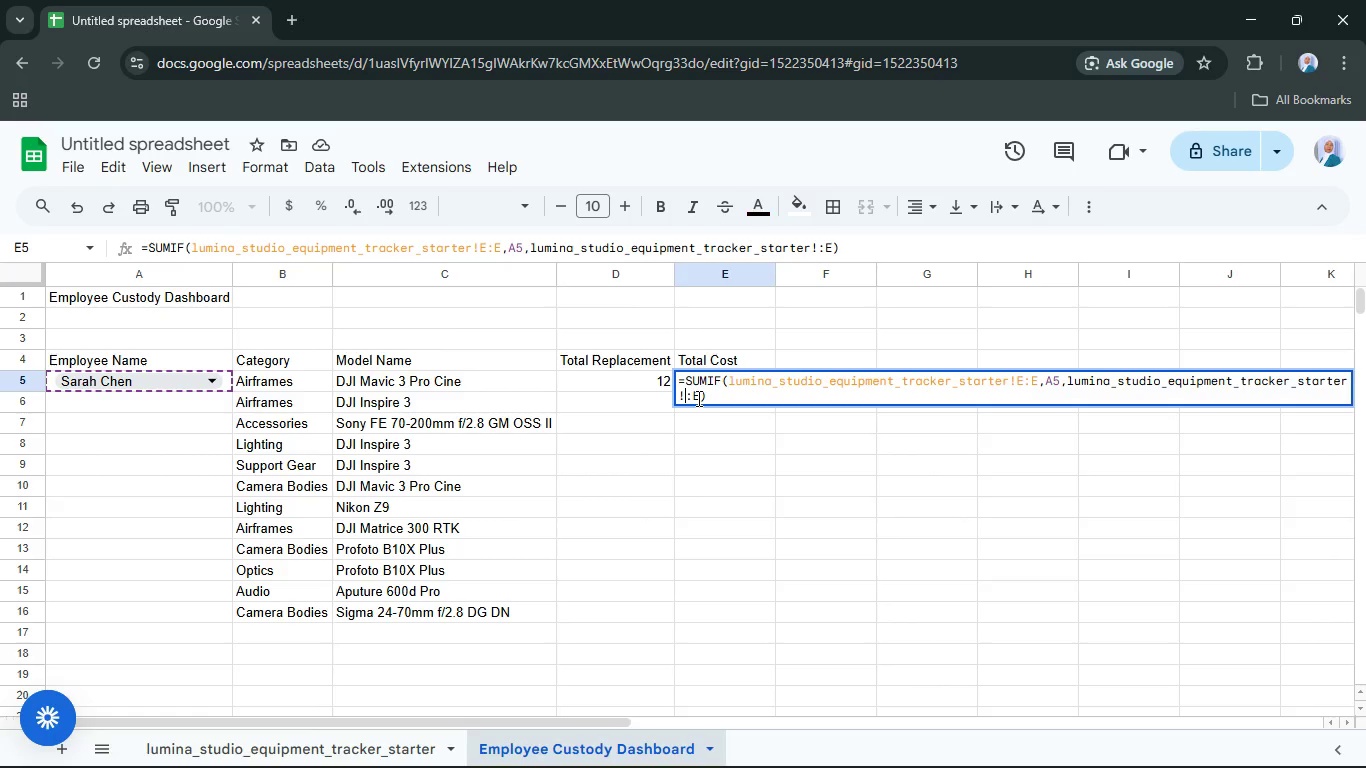 
key(Shift+D)
 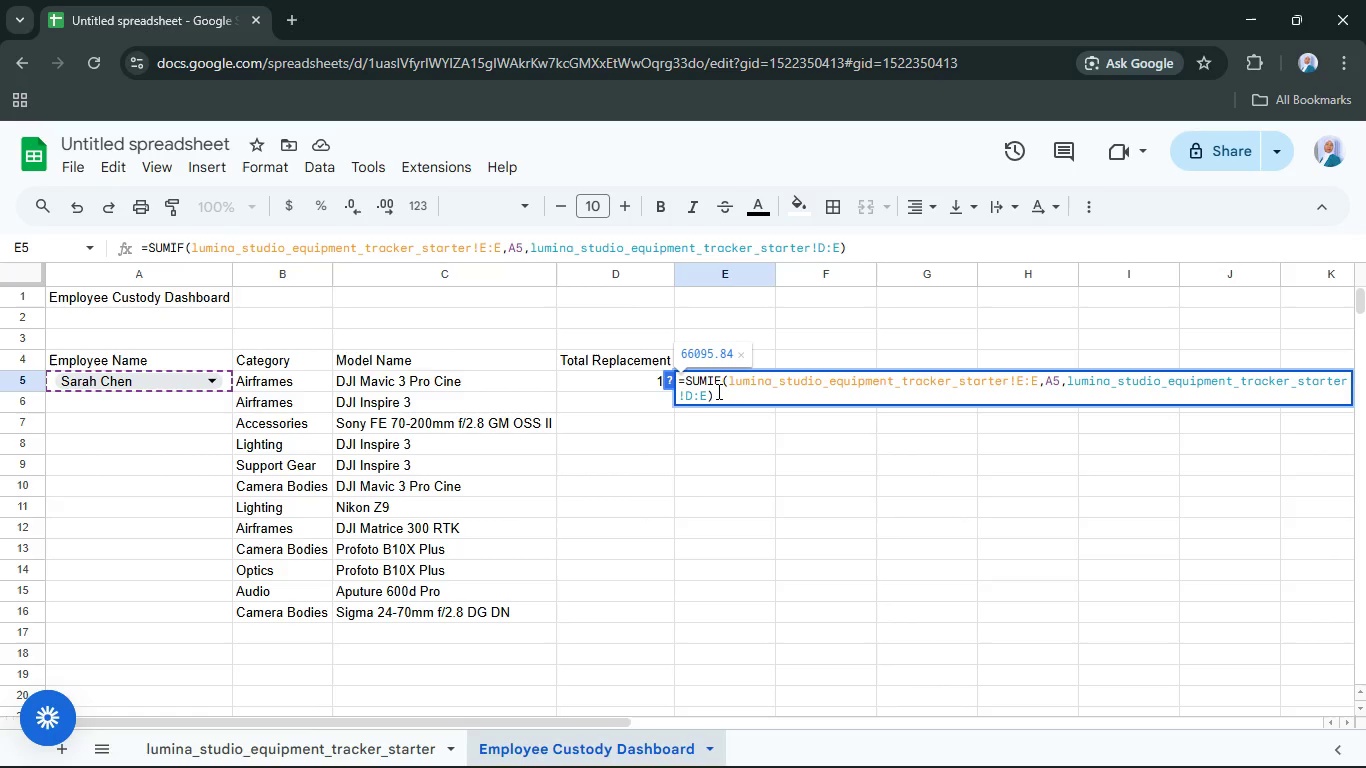 
left_click([717, 391])
 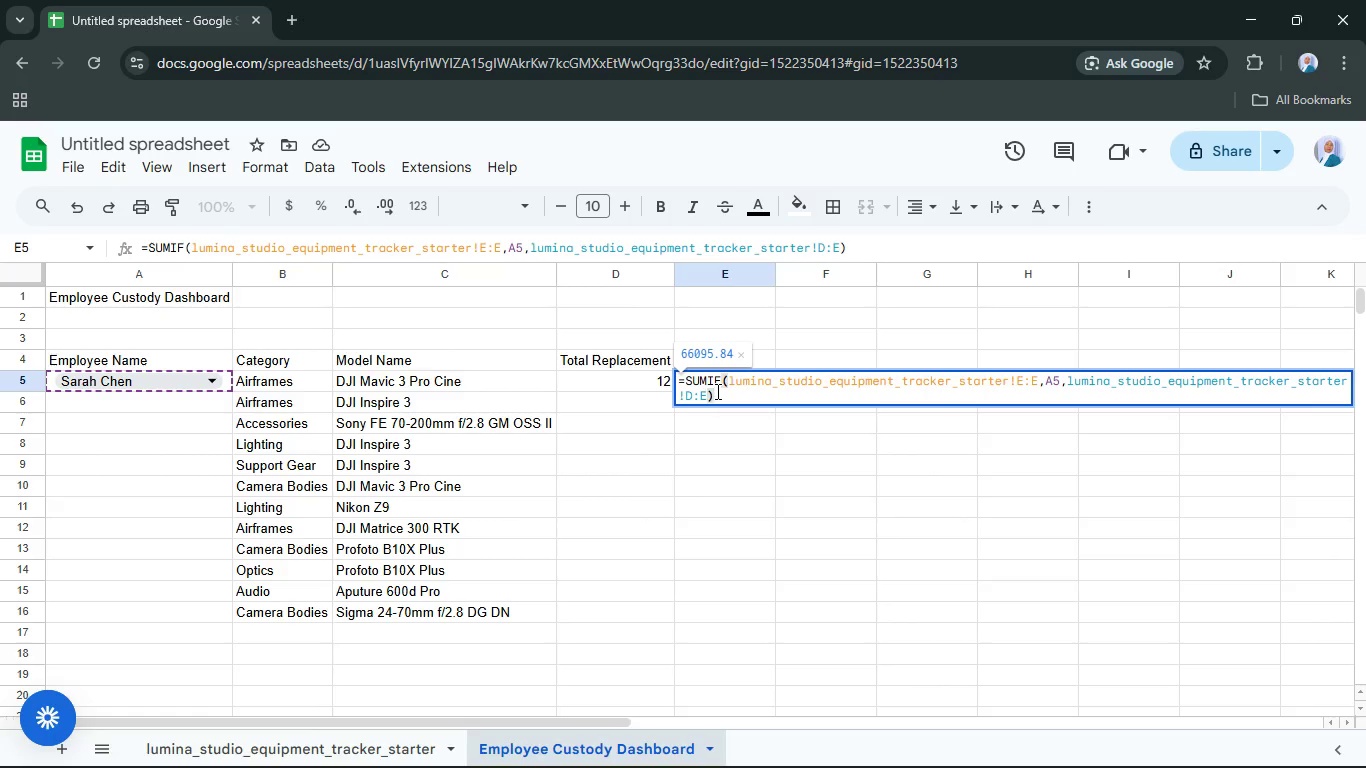 
key(ArrowLeft)
 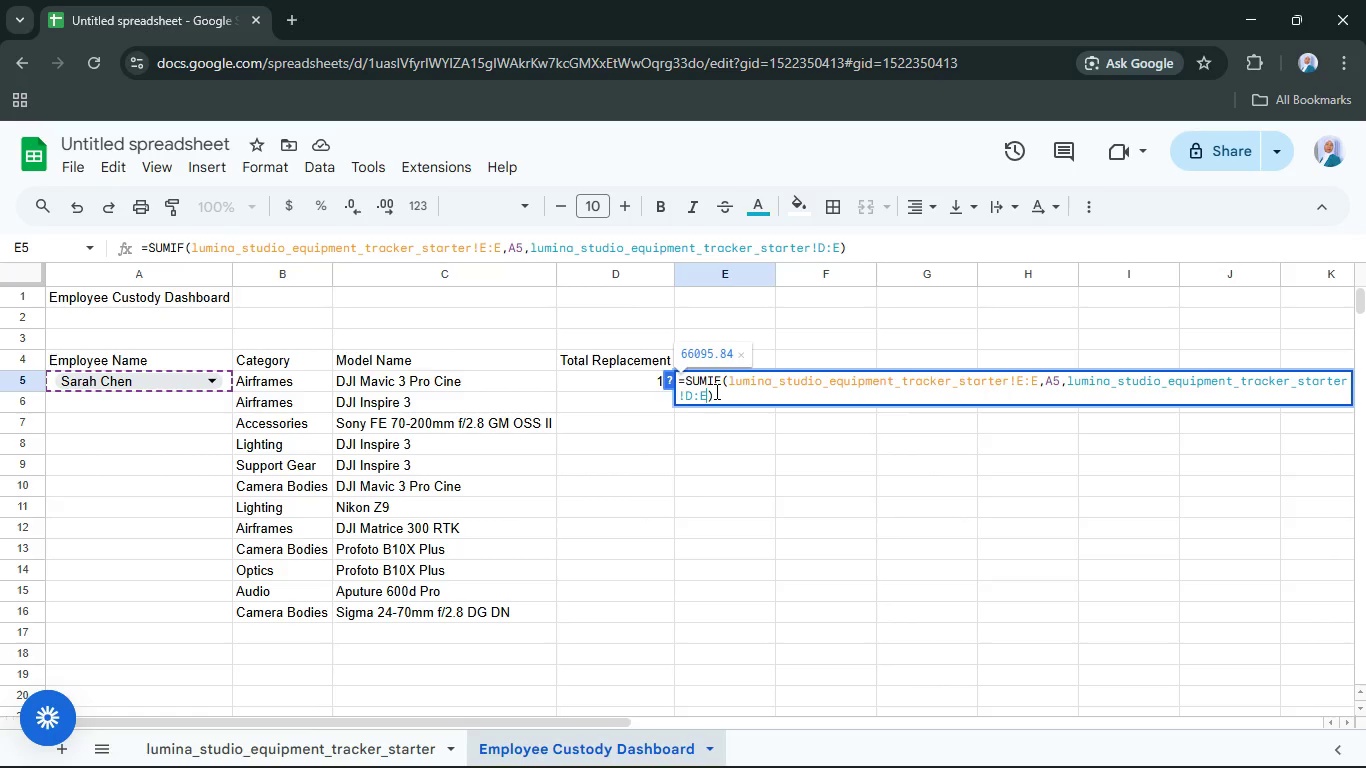 
key(Backspace)
 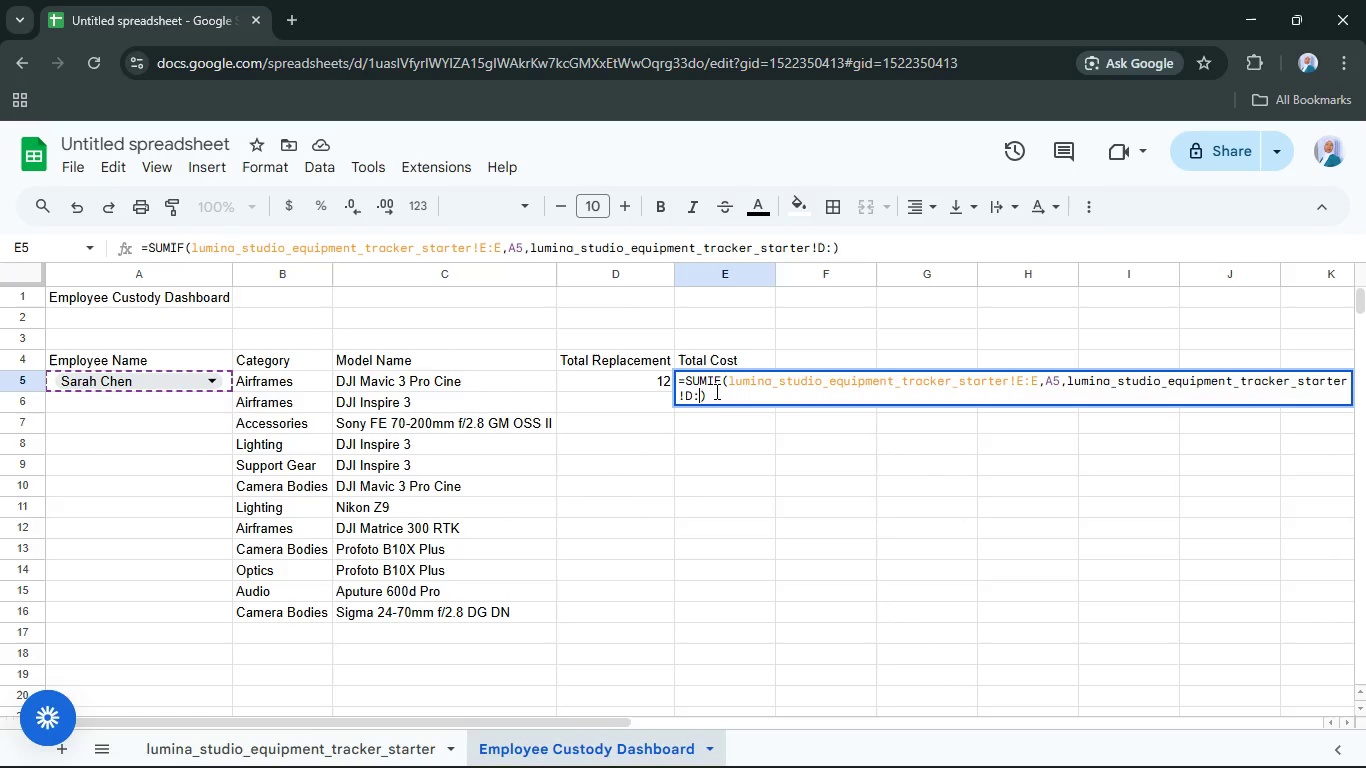 
key(Shift+D)
 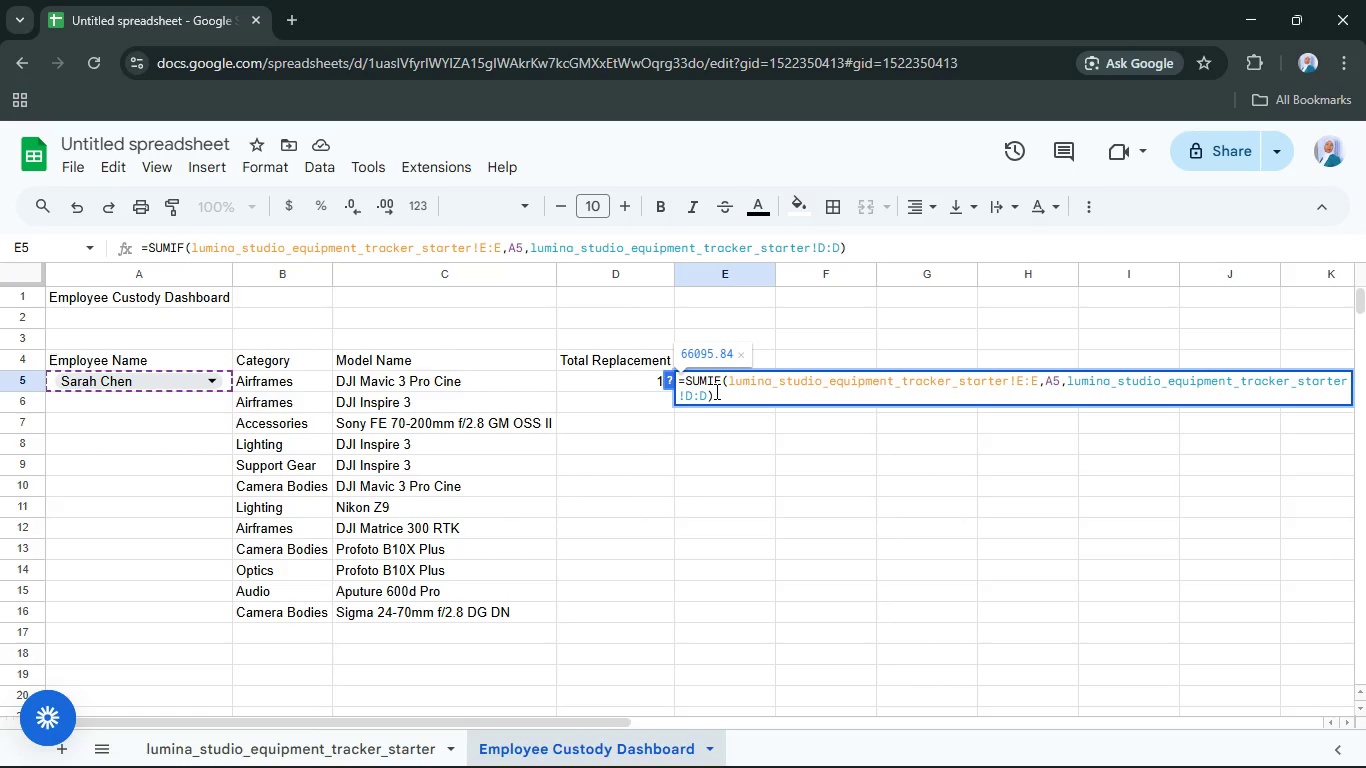 
key(Enter)
 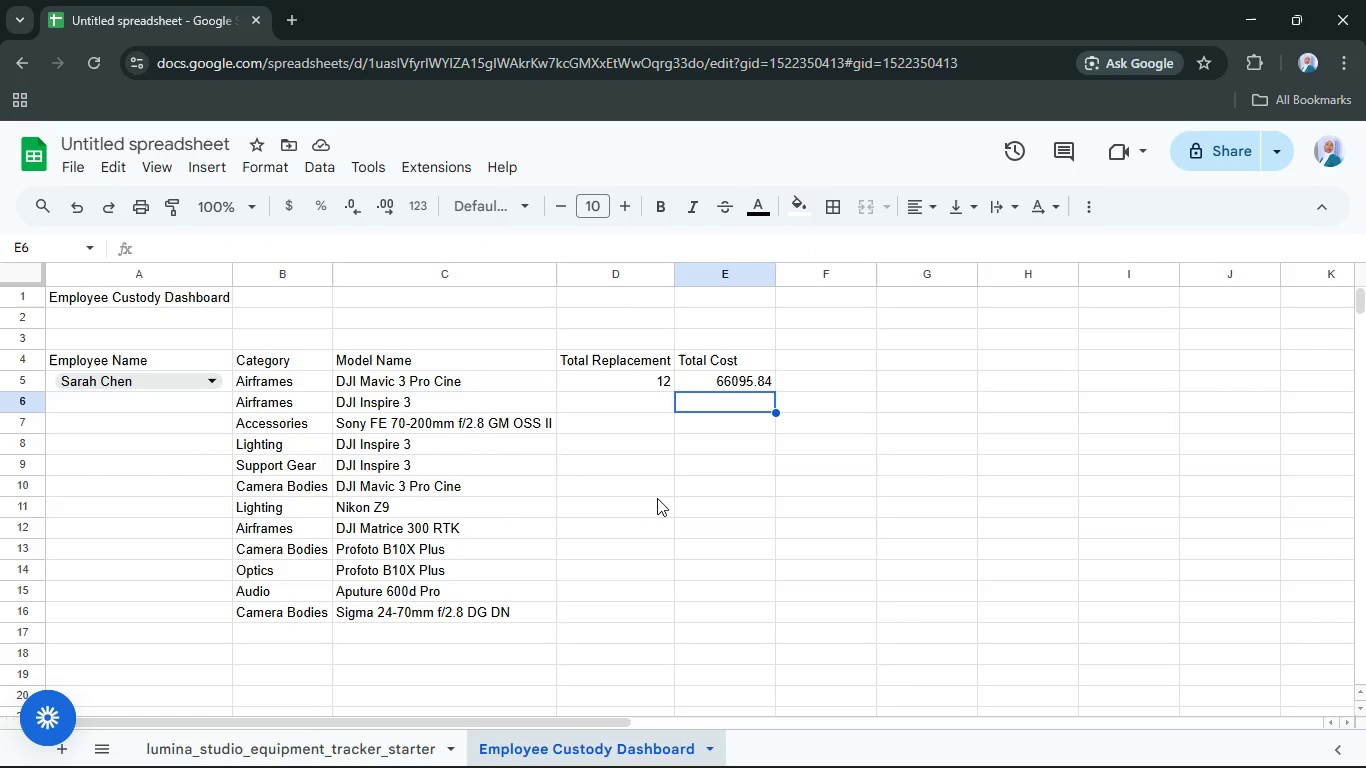 
wait(7.09)
 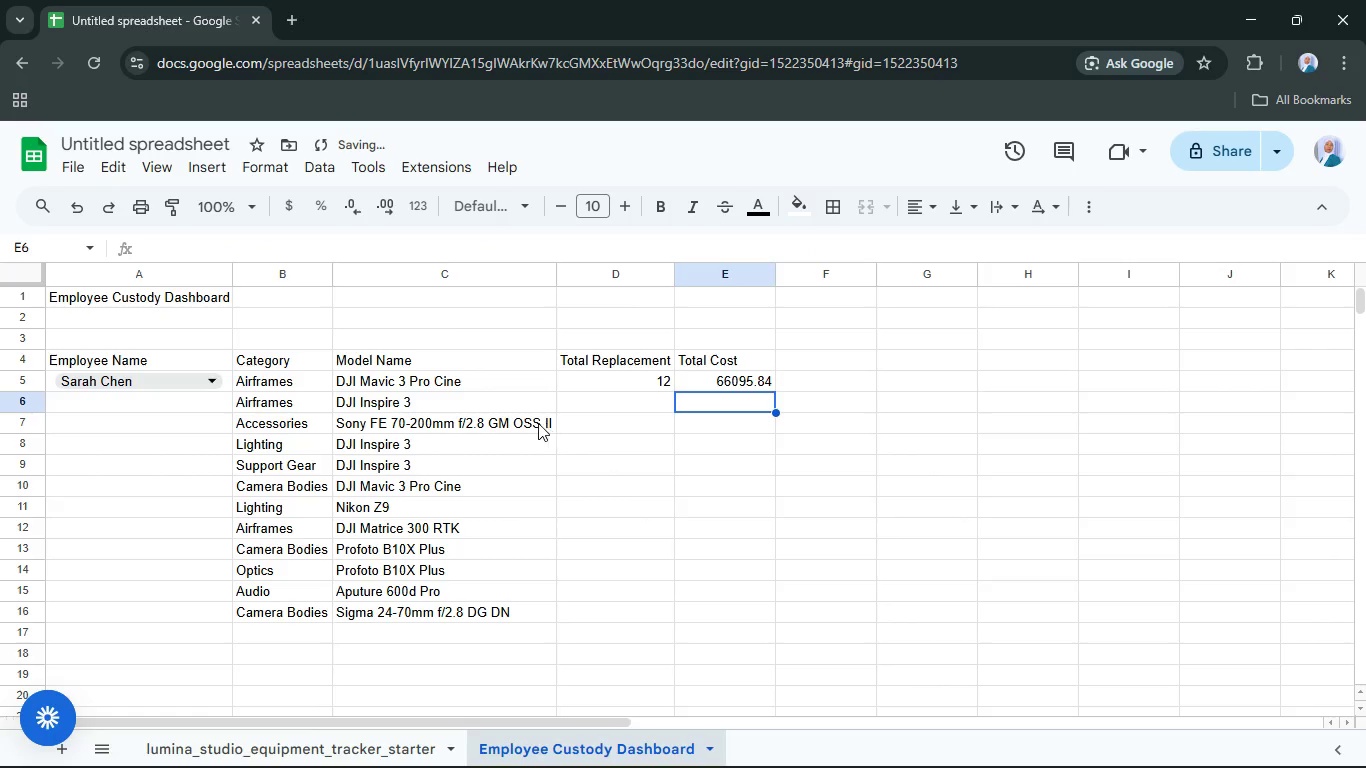 
left_click([136, 354])
 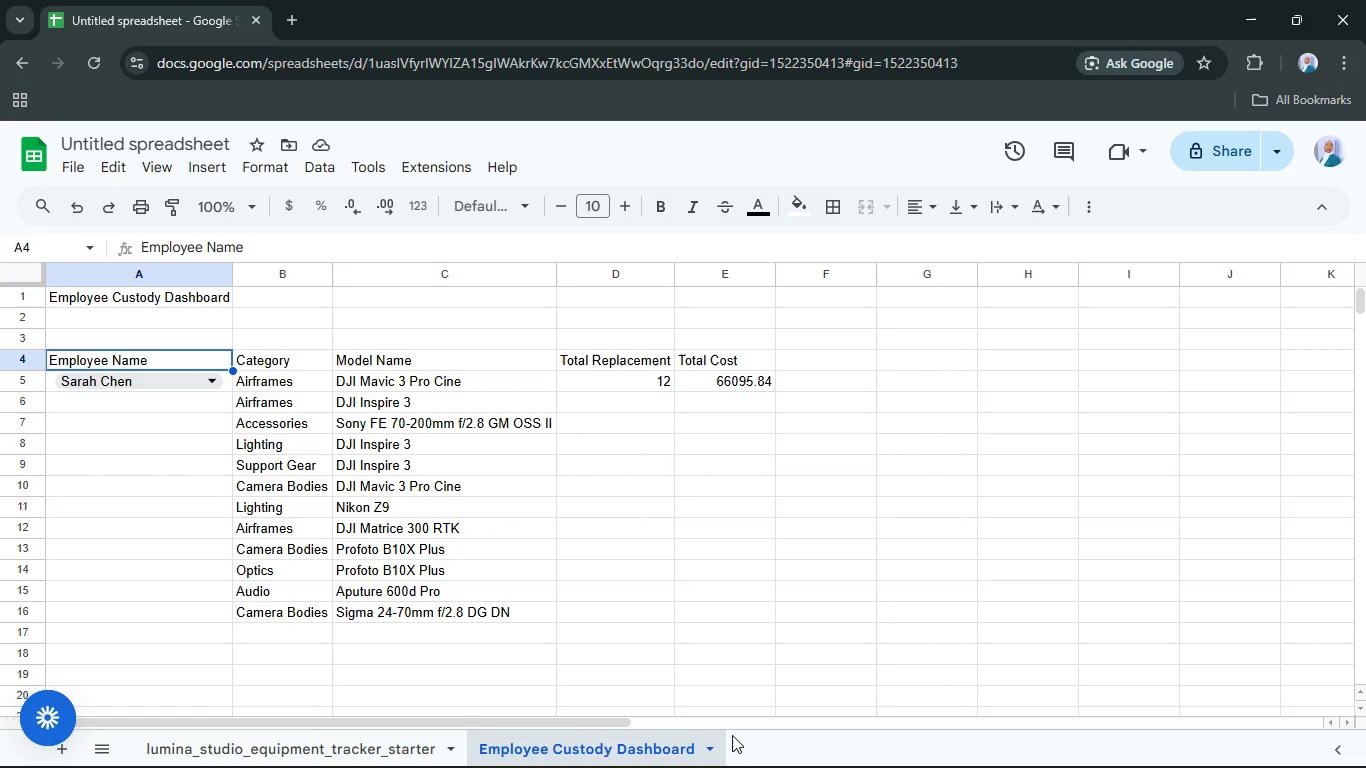 
wait(5.7)
 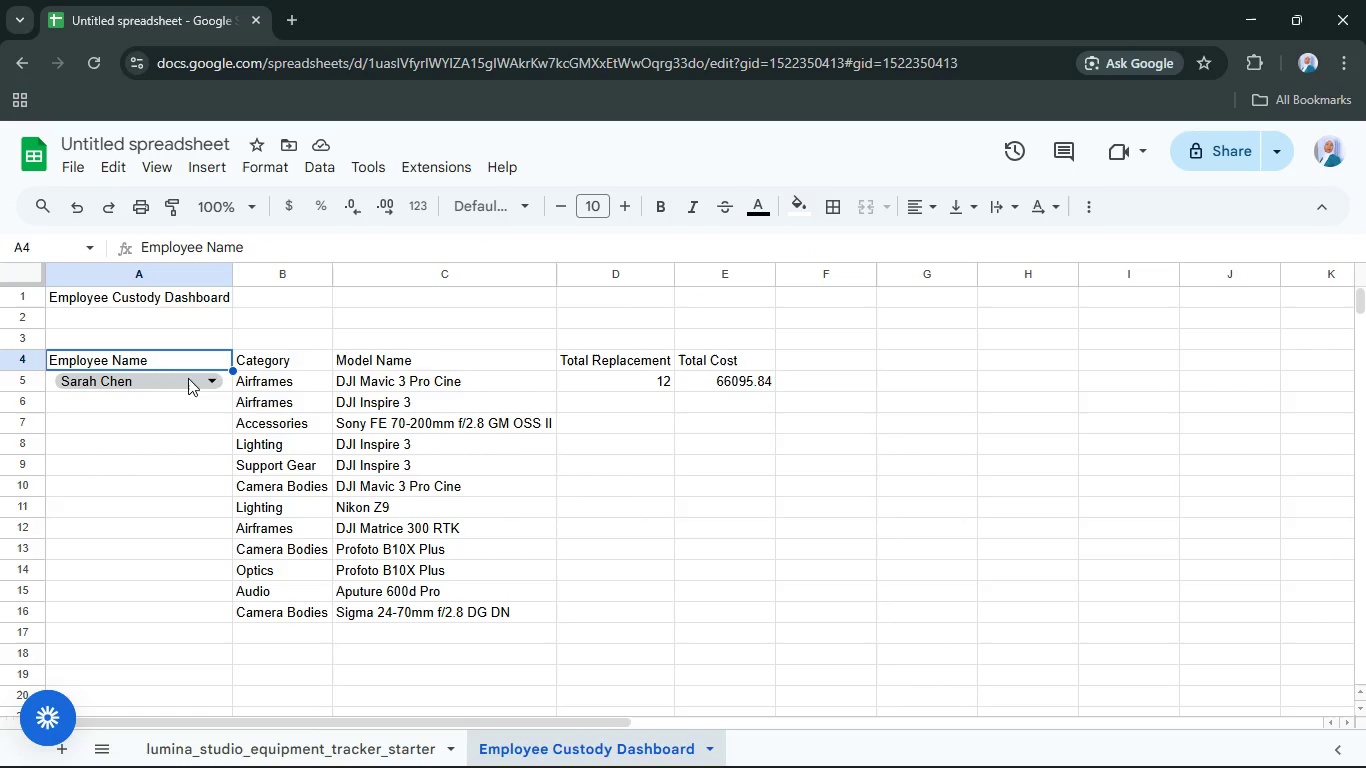 
left_click([862, 753])